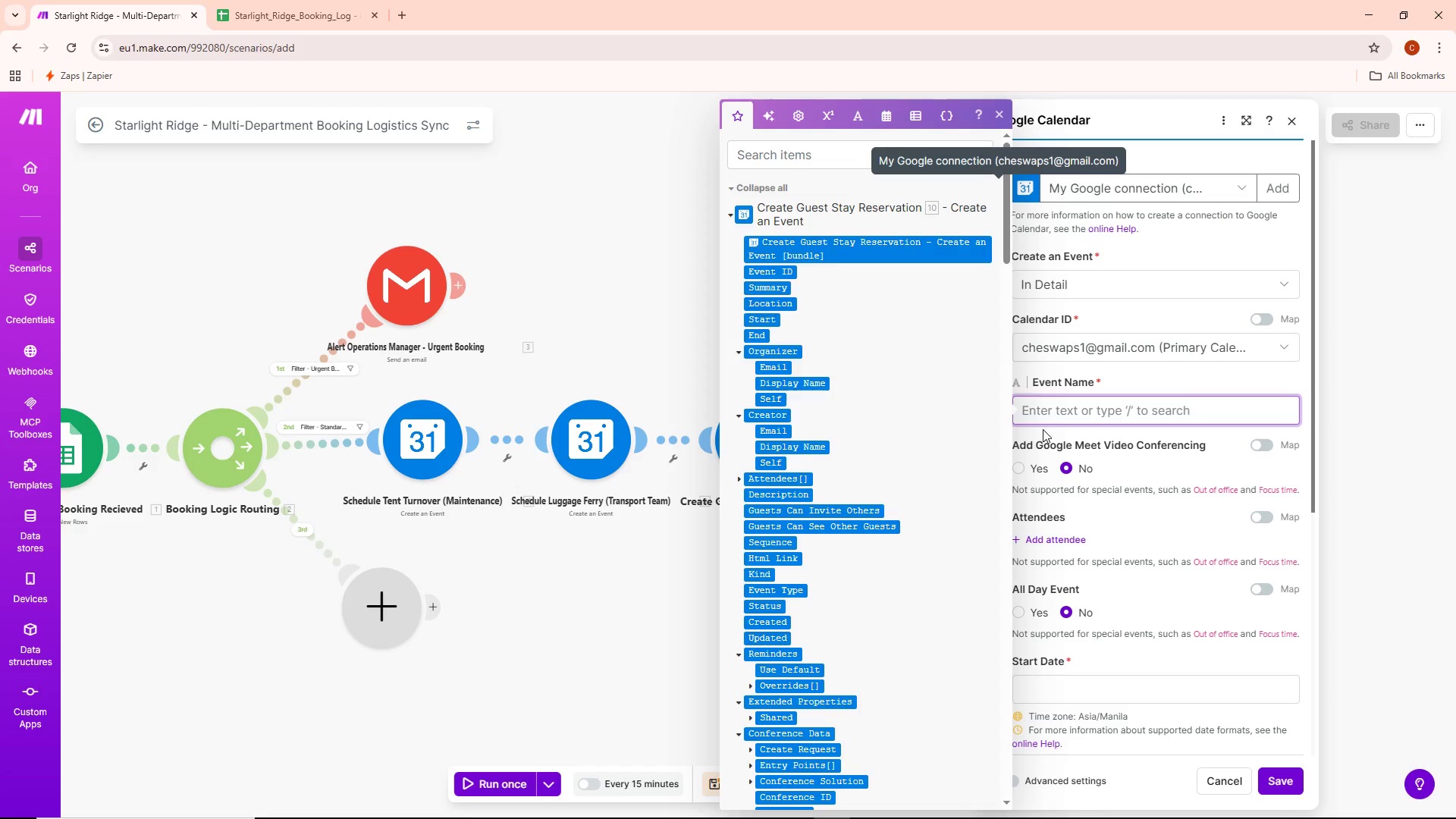 
wait(18.58)
 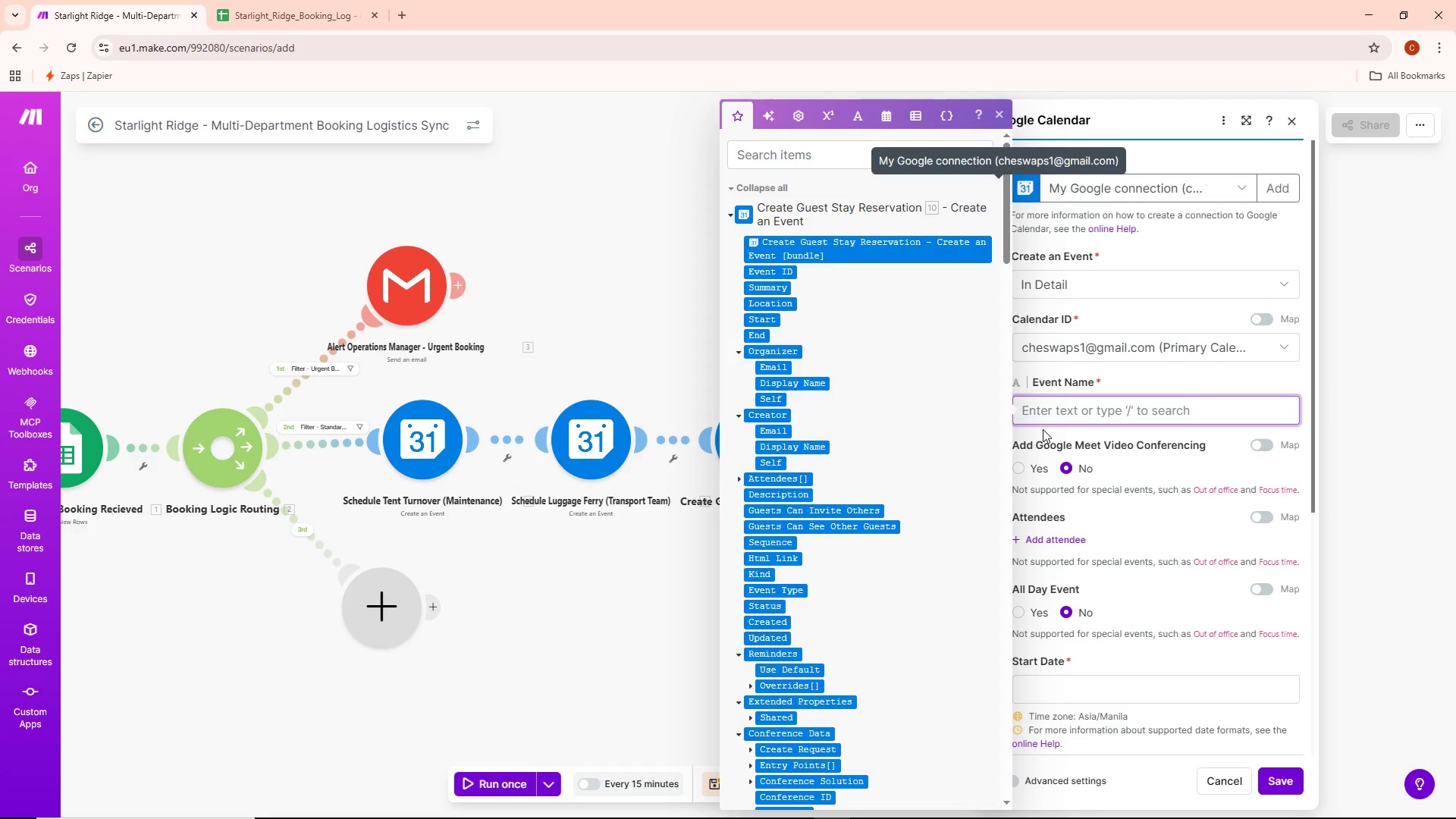 
left_click([1153, 384])
 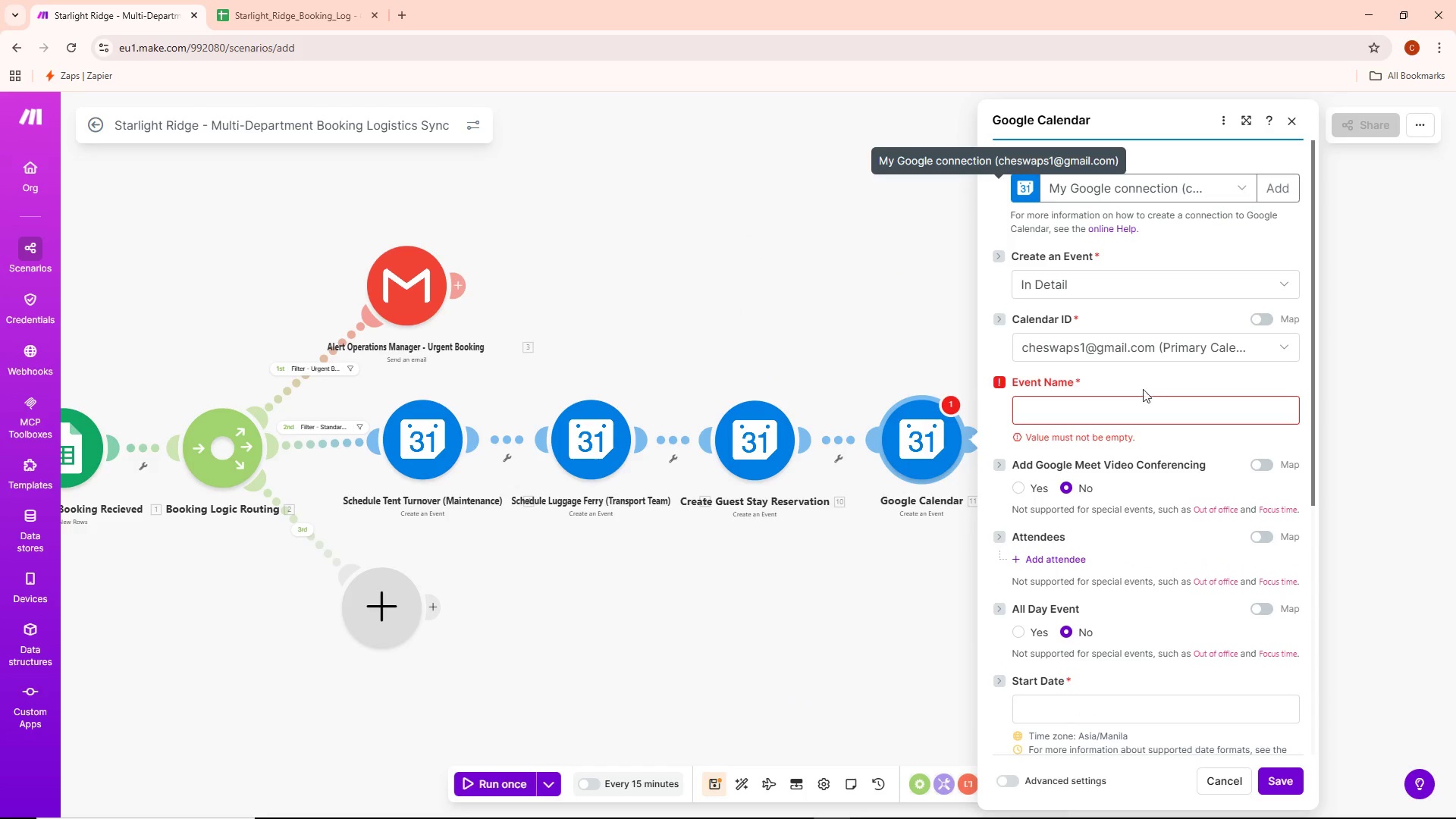 
left_click([1116, 403])
 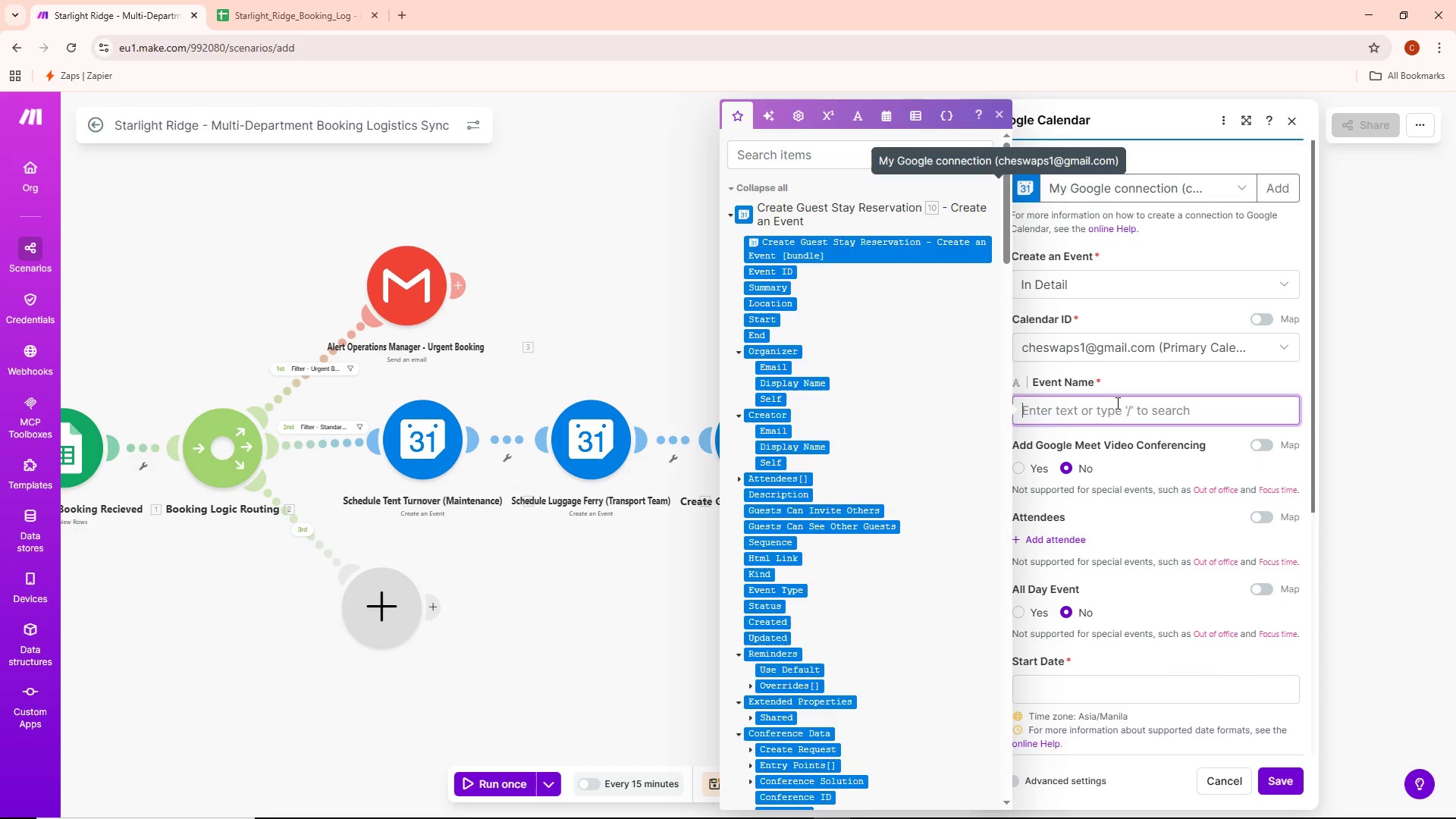 
wait(8.19)
 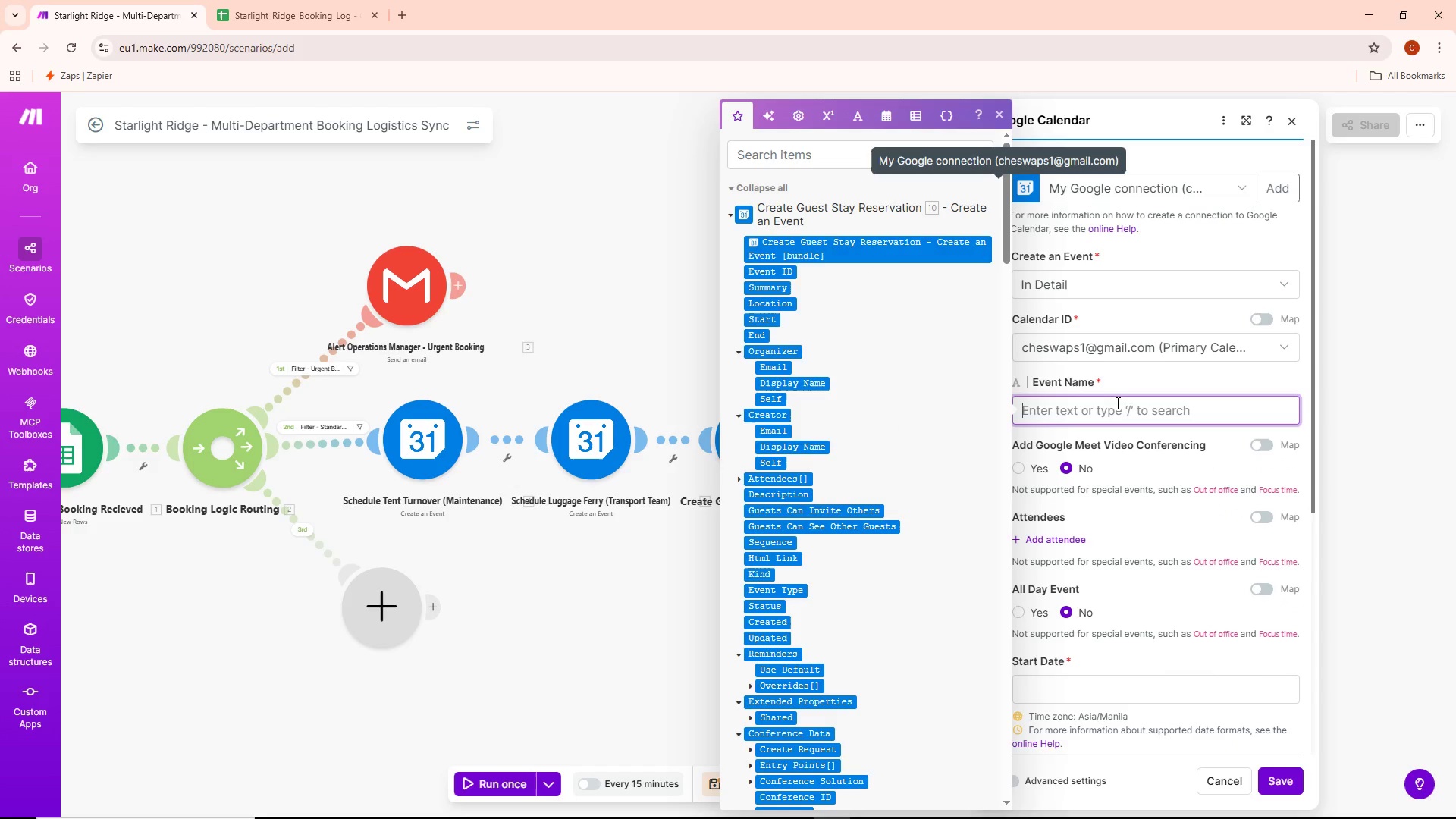 
scroll: coordinate [1130, 586], scroll_direction: down, amount: 7.0